 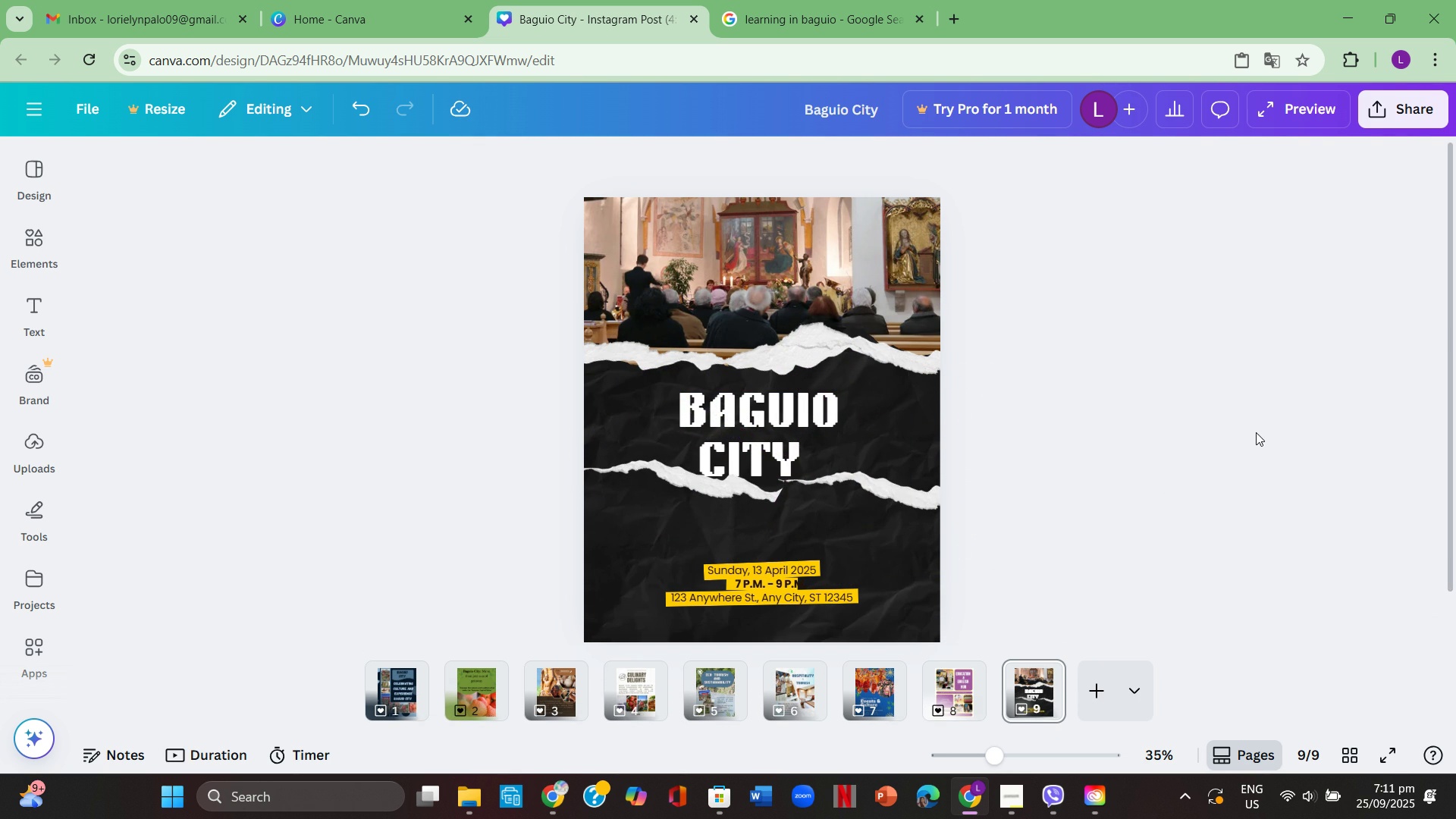 
scroll: coordinate [1109, 421], scroll_direction: up, amount: 1.0
 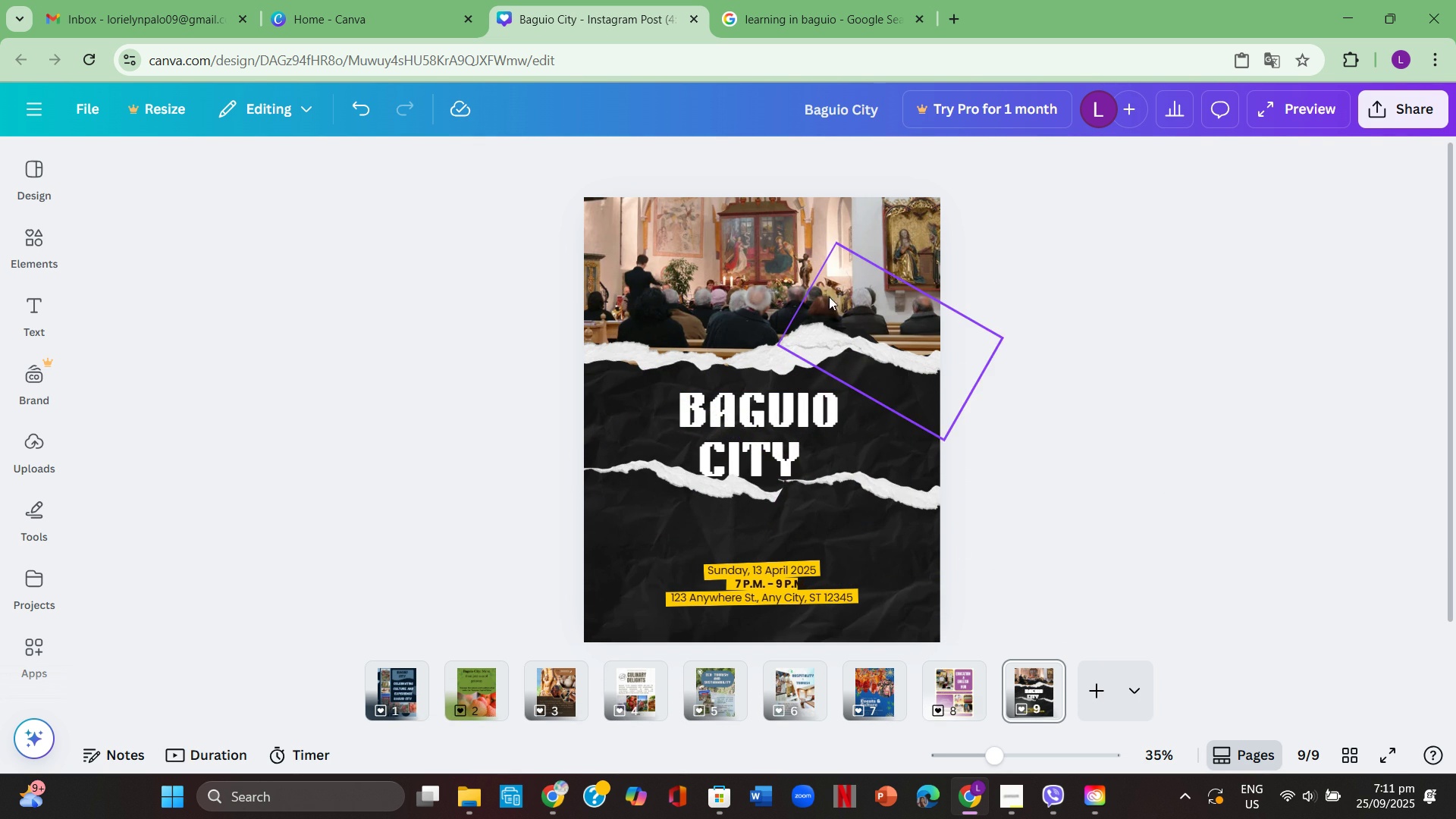 
left_click([774, 282])
 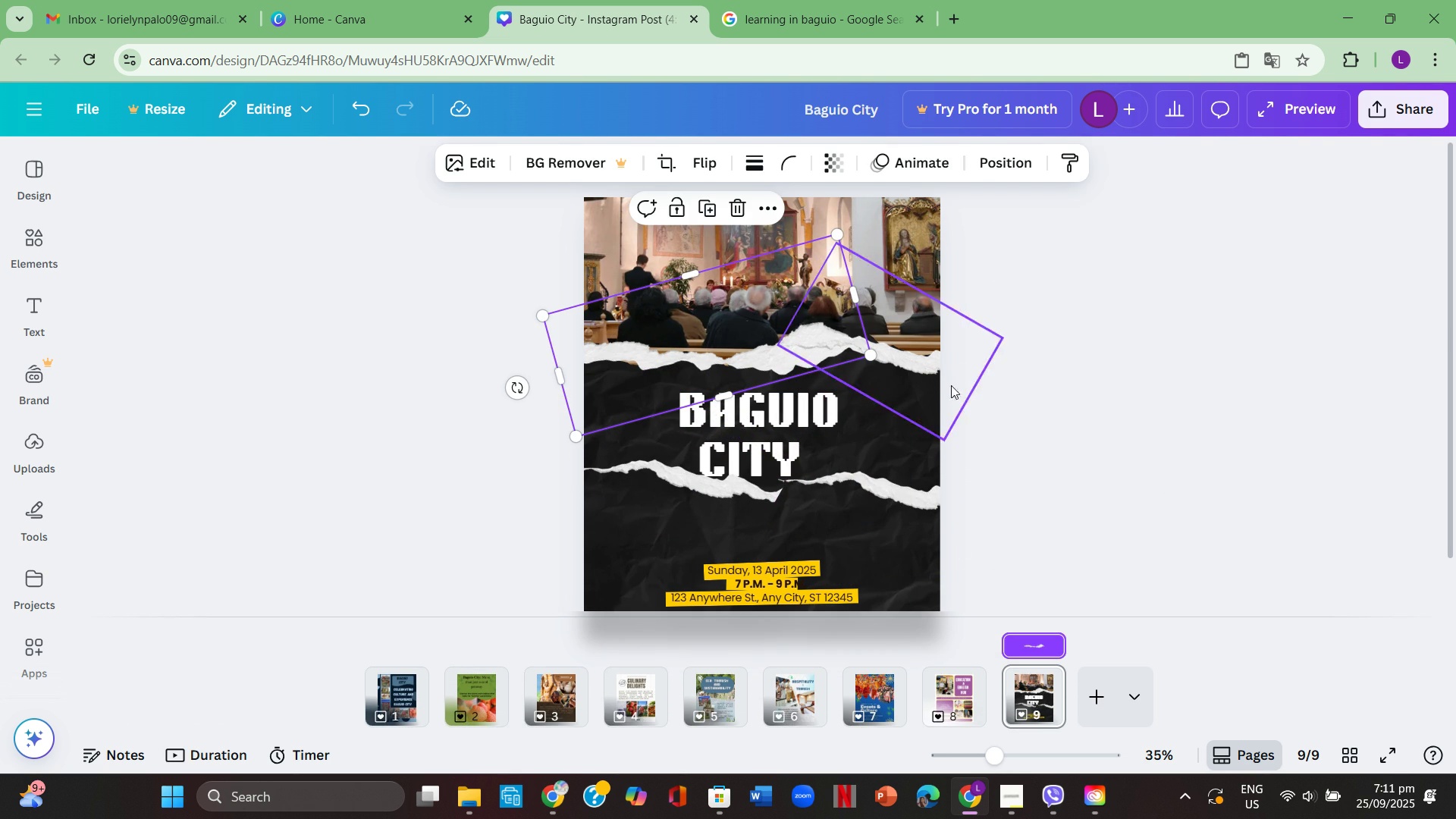 
key(Backspace)
 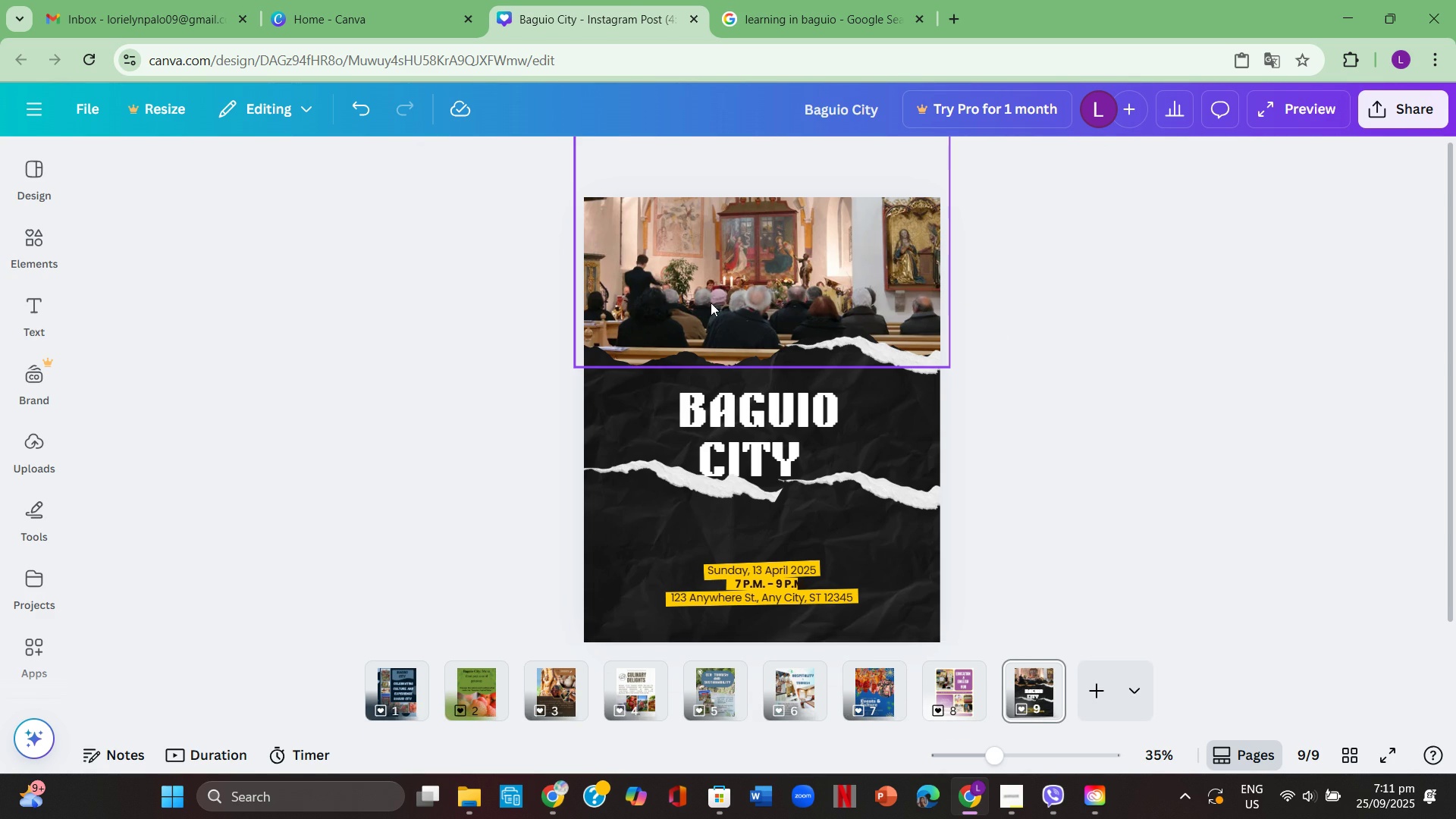 
left_click([711, 303])
 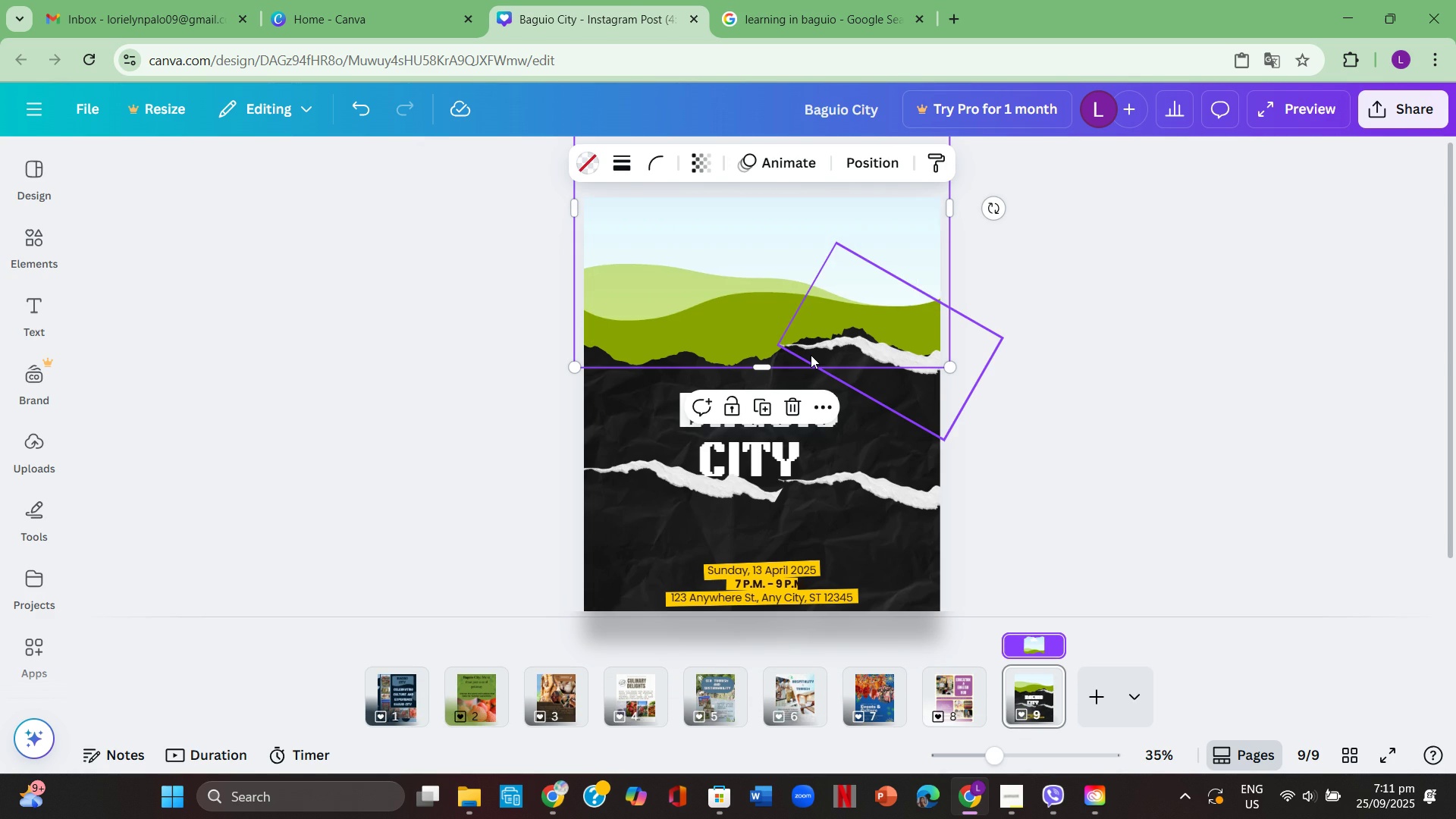 
key(Backspace)
 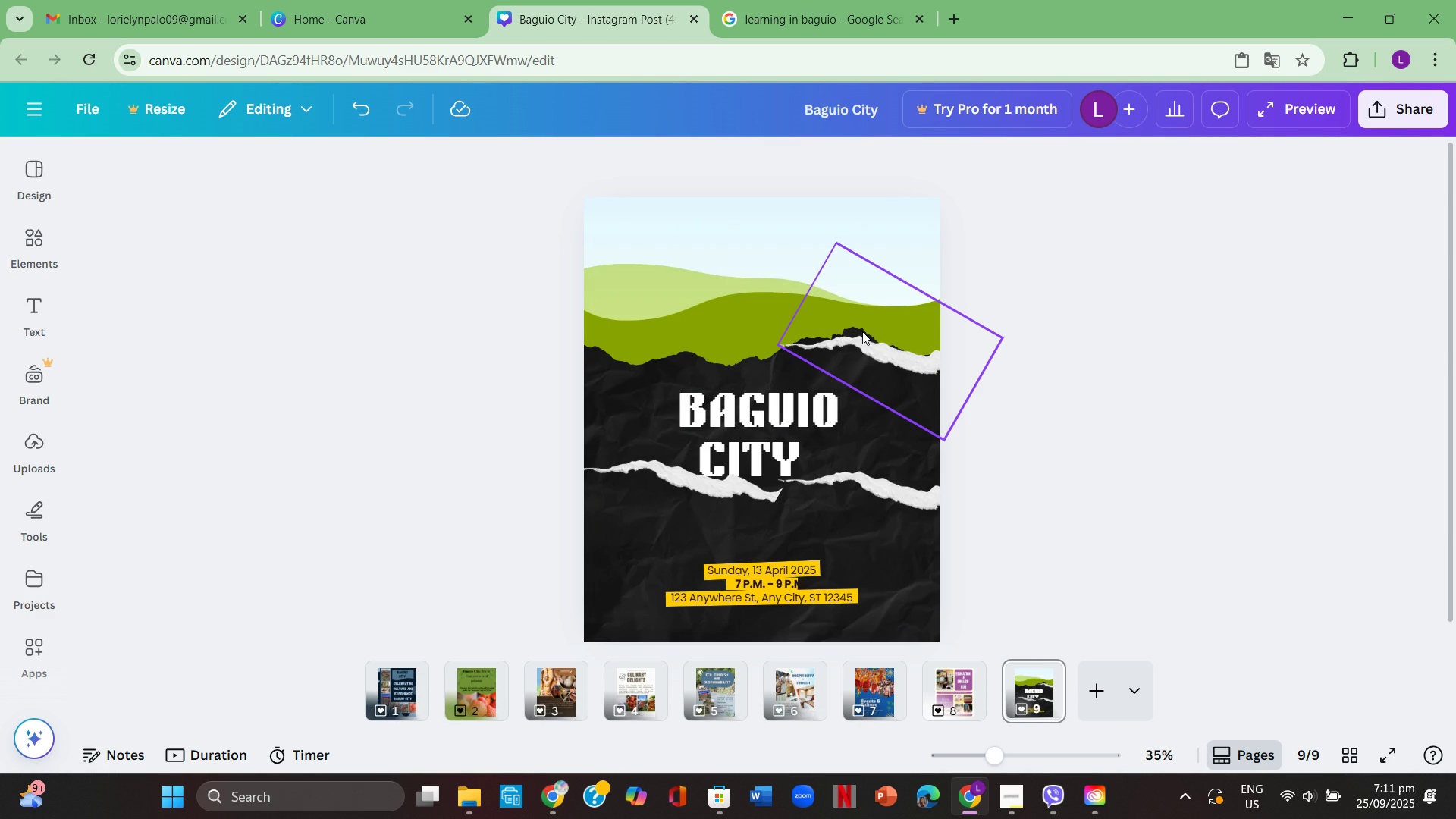 
left_click([860, 335])
 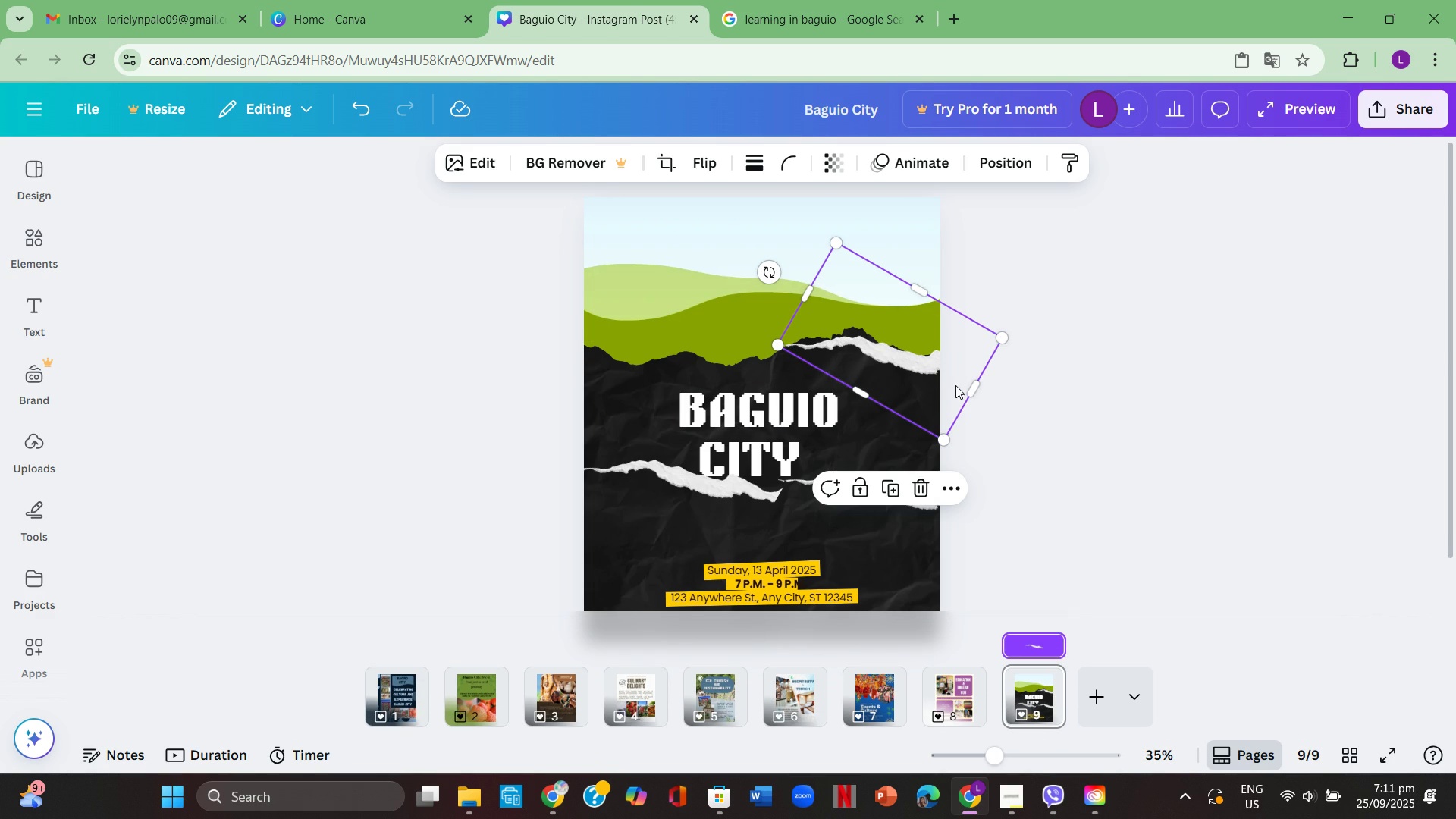 
key(Control+ControlLeft)
 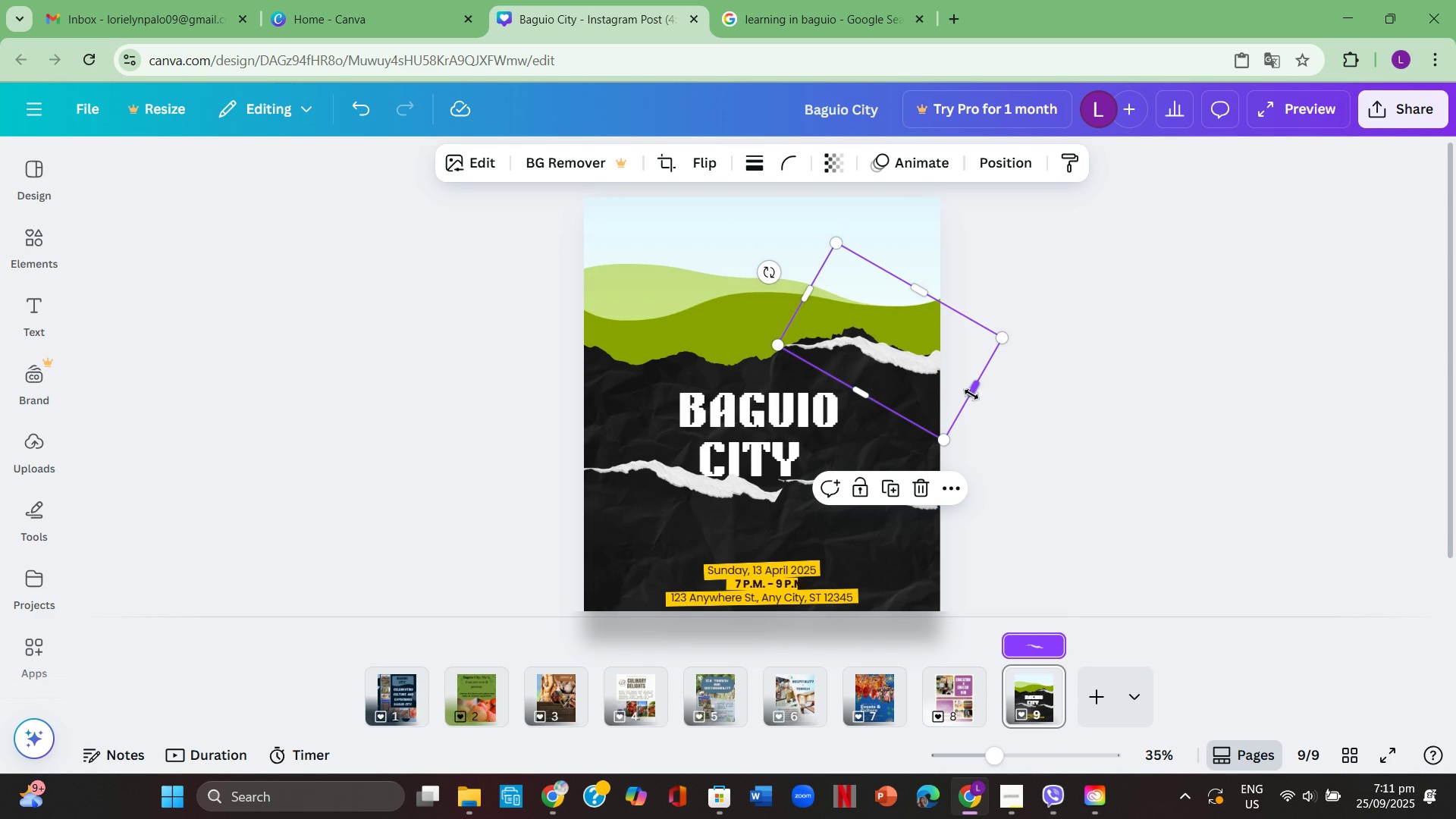 
key(Control+C)
 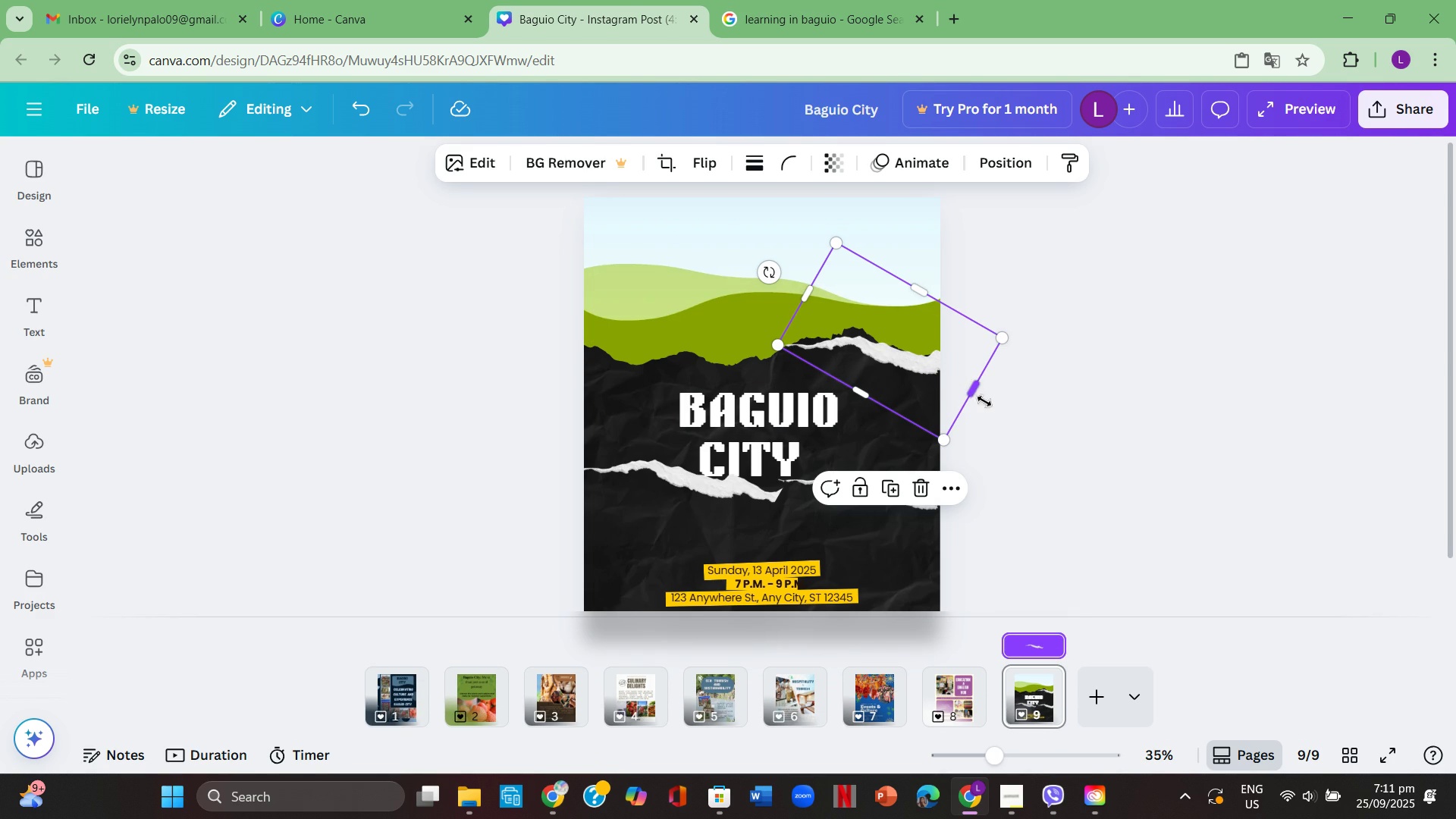 
key(Control+ControlLeft)
 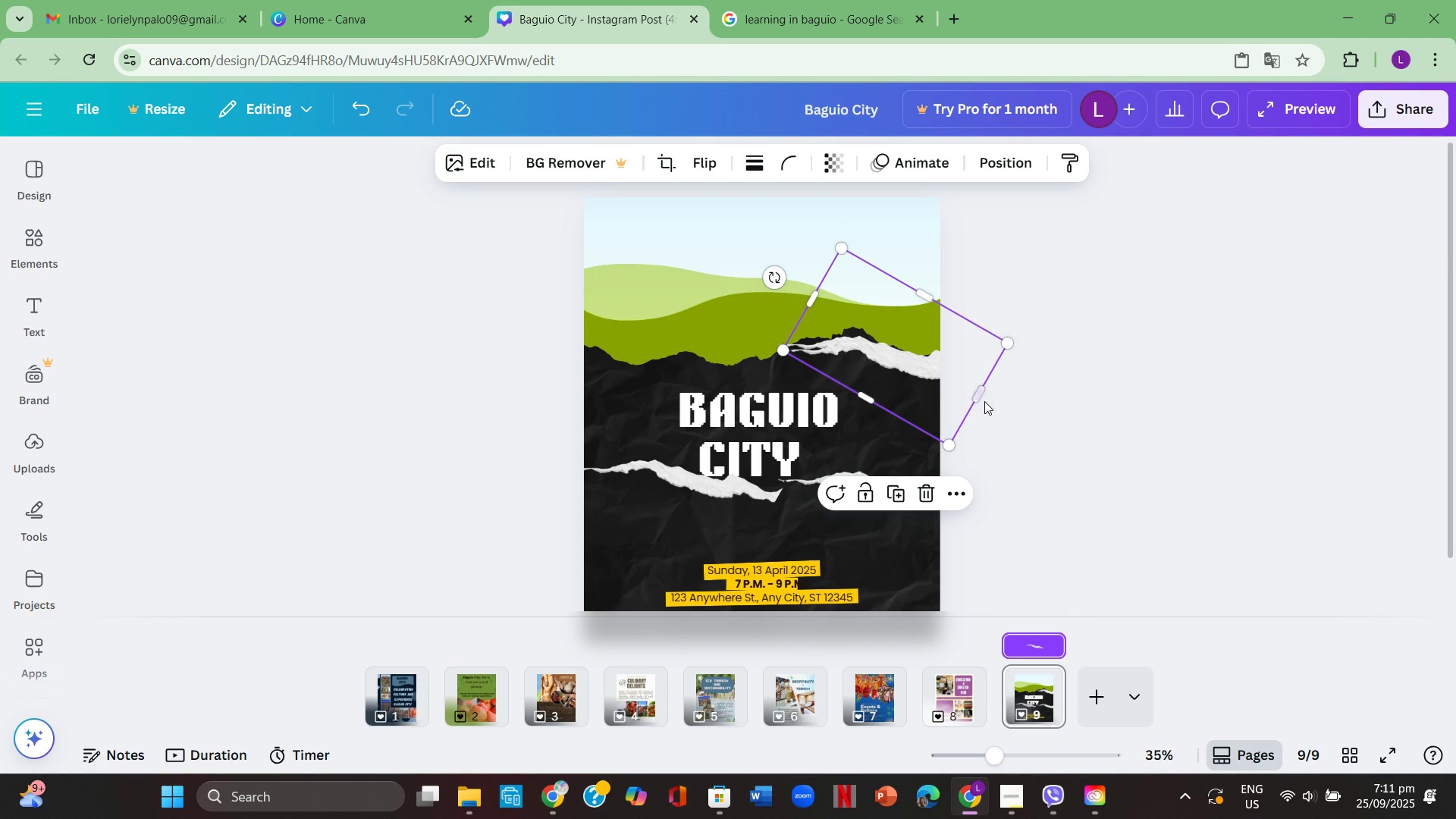 
key(Control+V)